 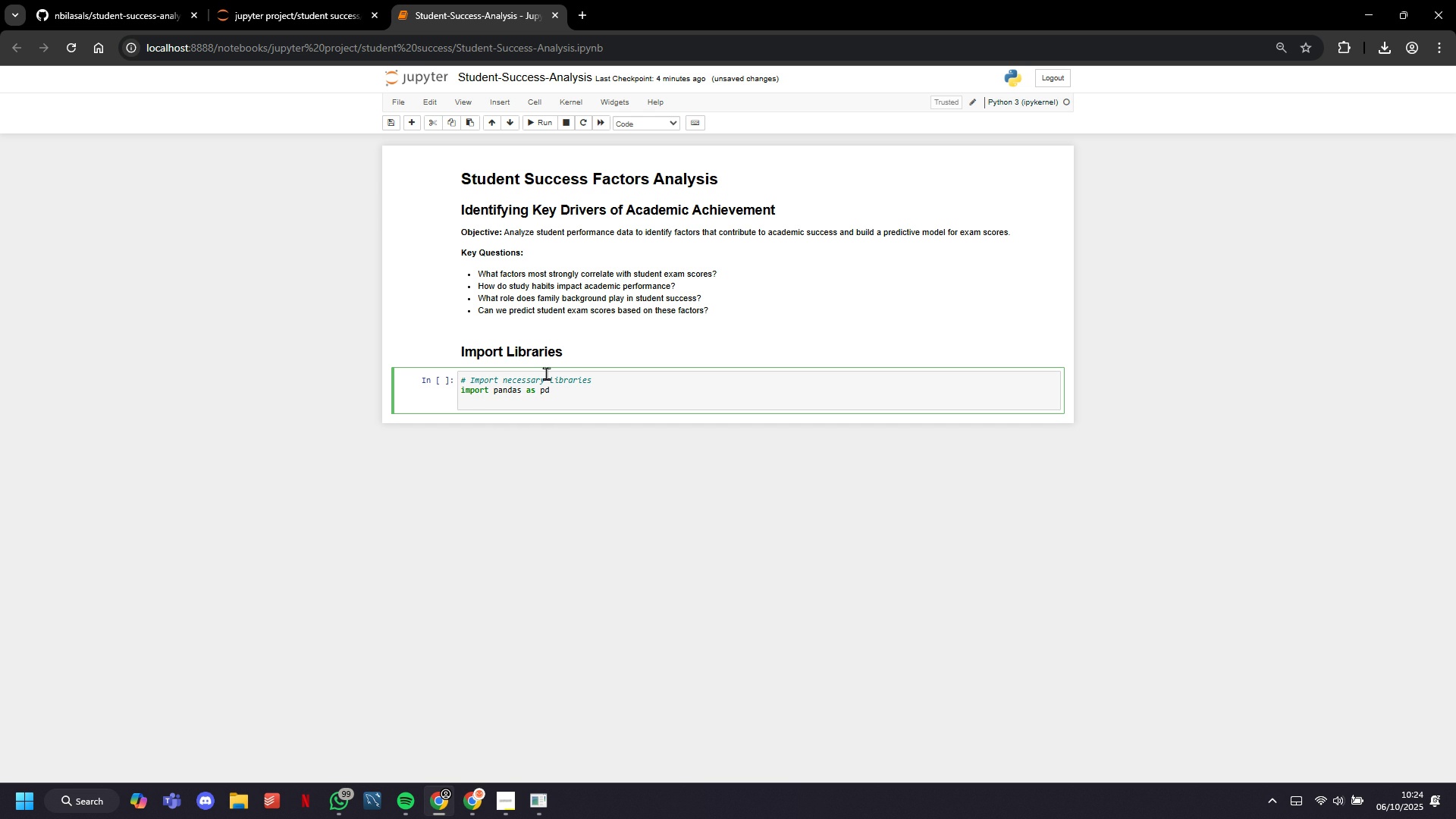 
type(import numpy as np)
 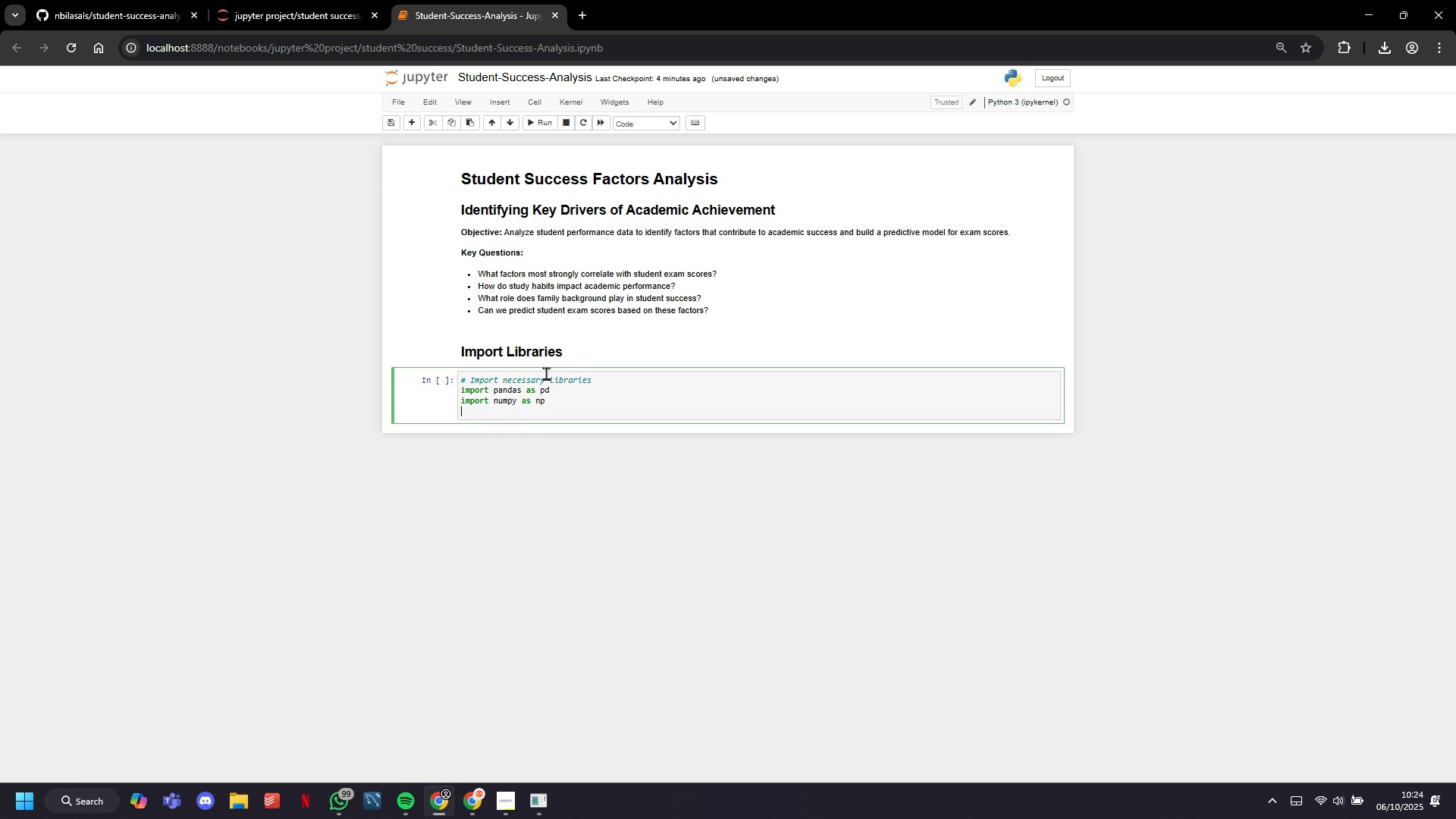 
key(Enter)
 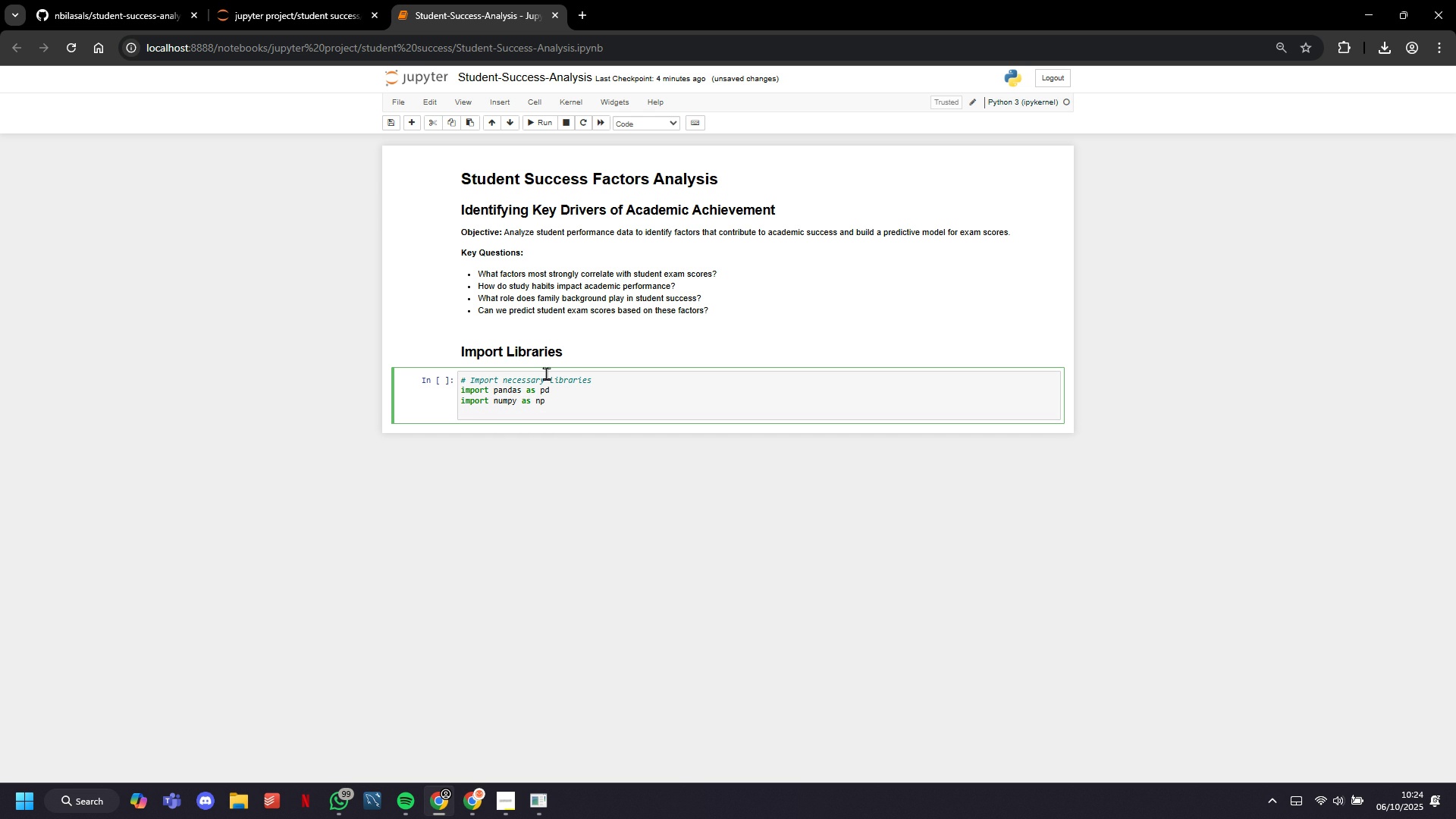 
type(import matplotlib.pyplog a)
key(Backspace)
key(Backspace)
key(Backspace)
type(t as plt)
 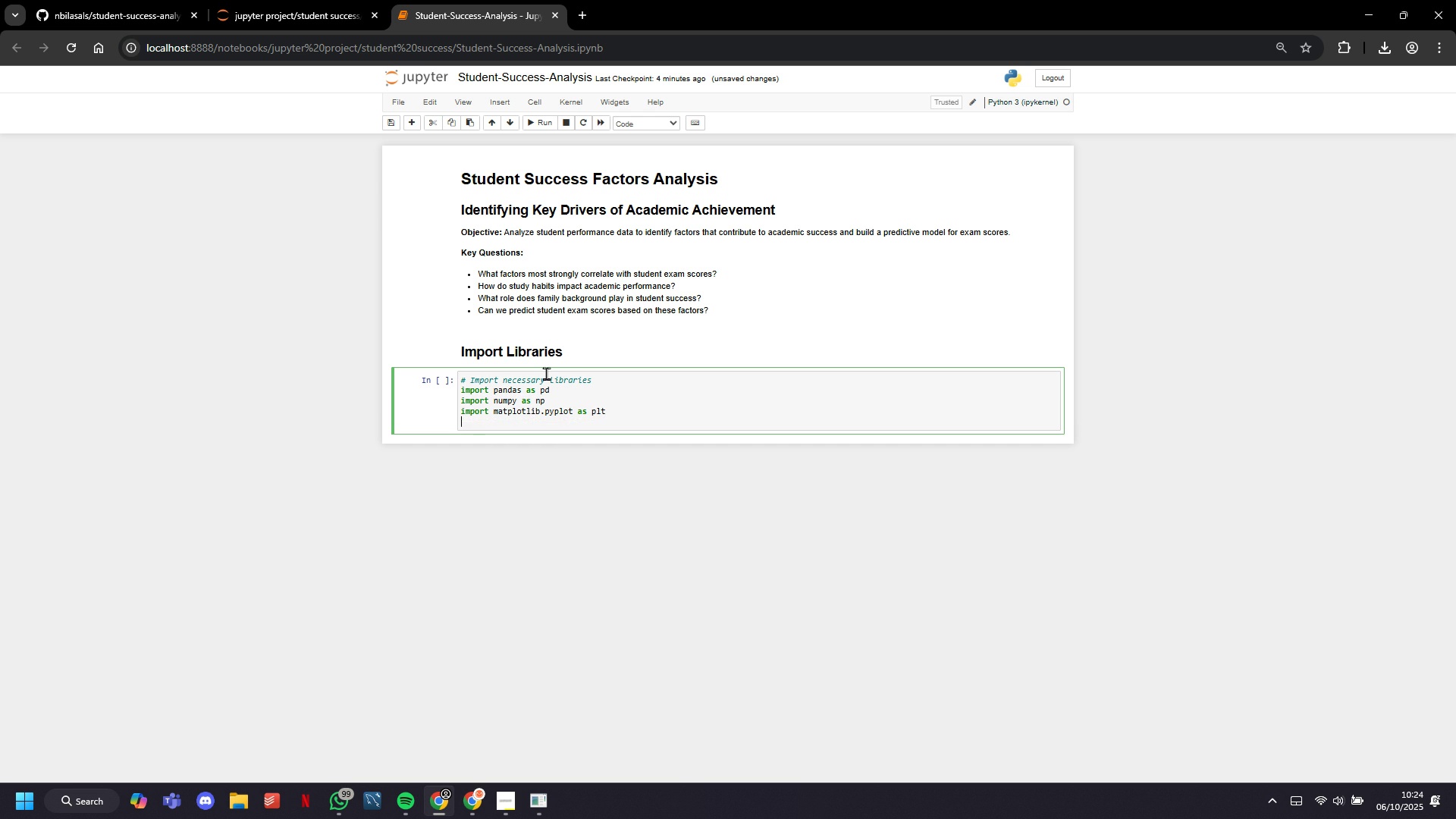 
key(Enter)
 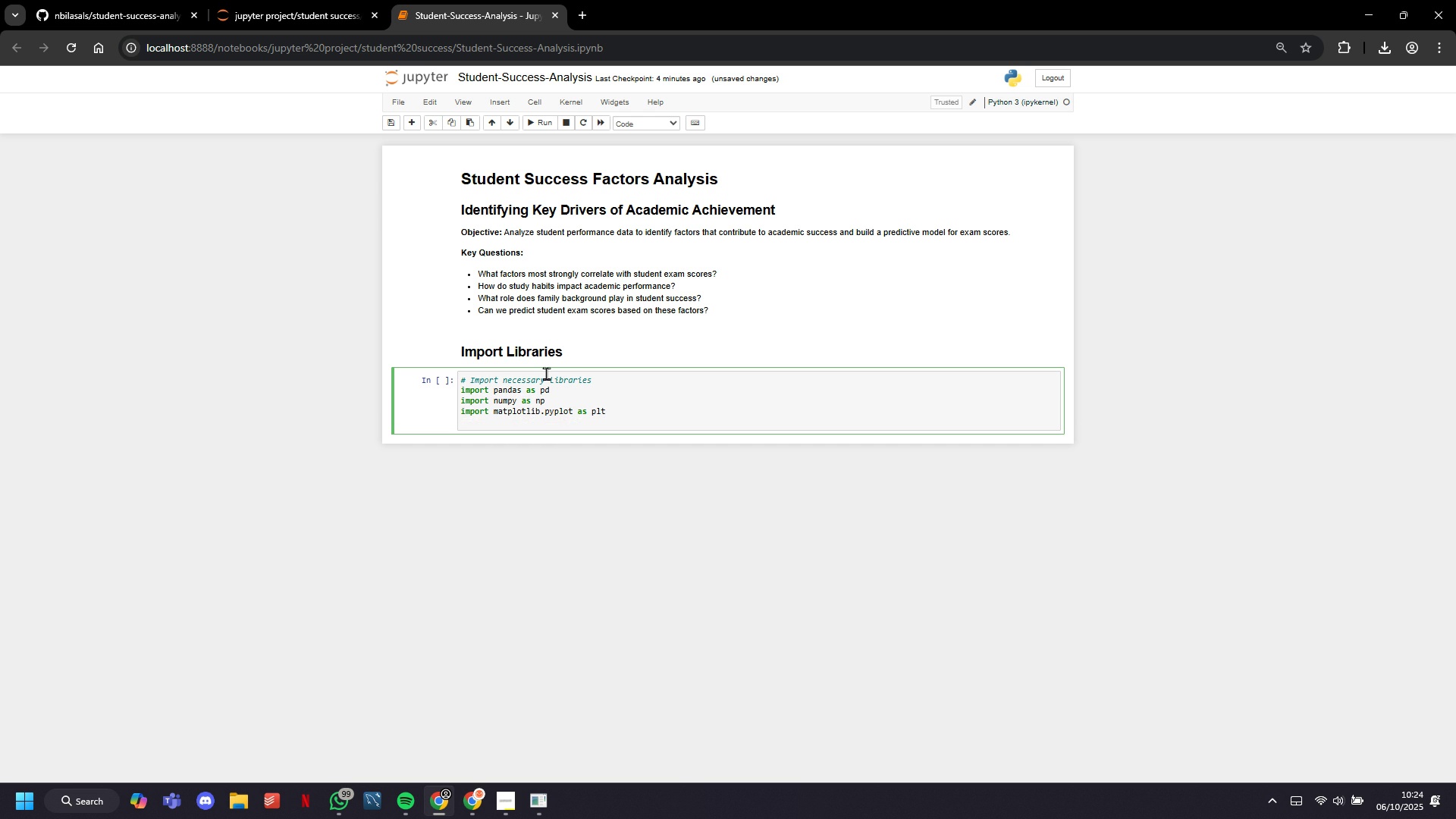 
type(import seaborn as sns)
 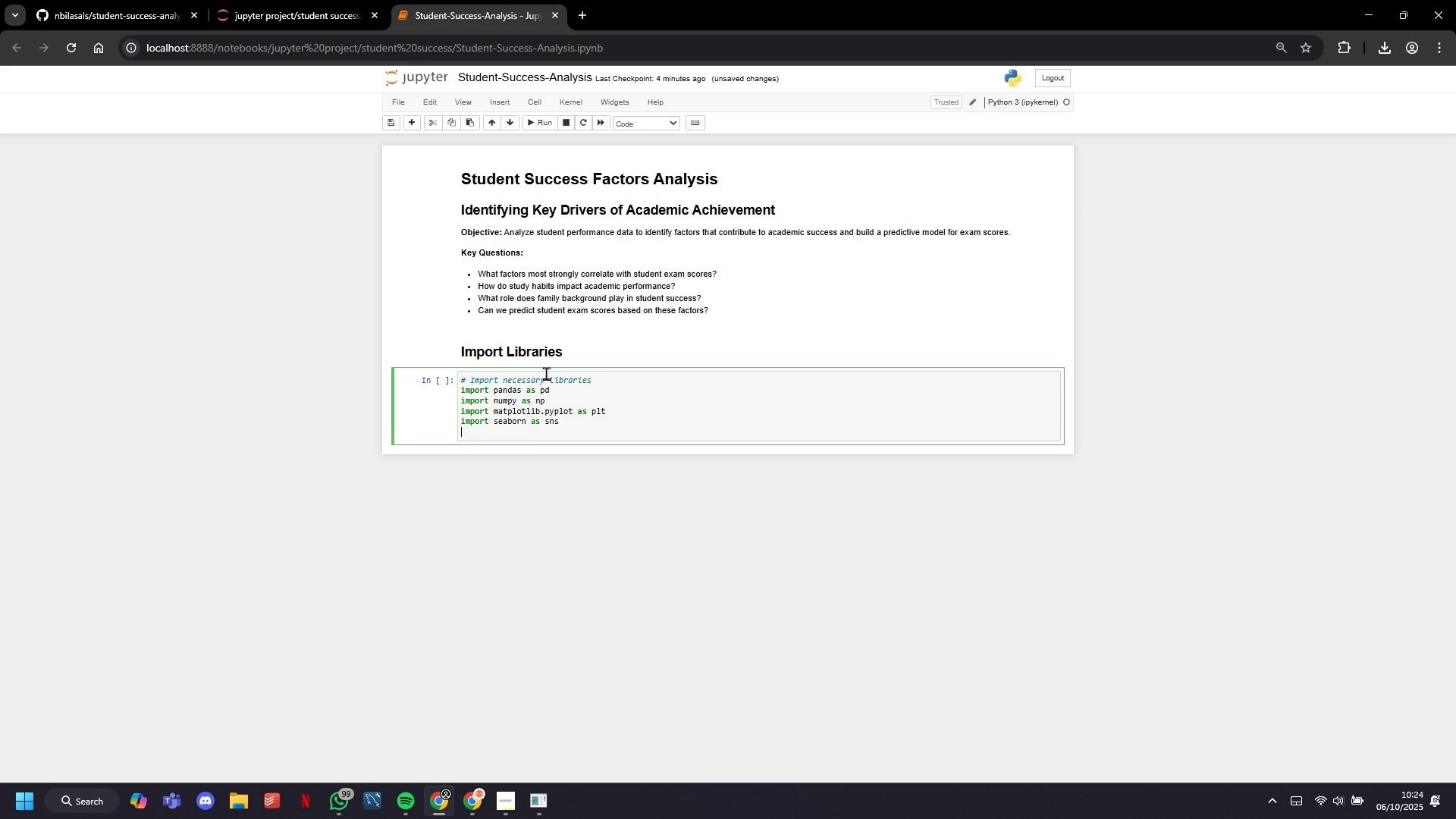 
key(Enter)
 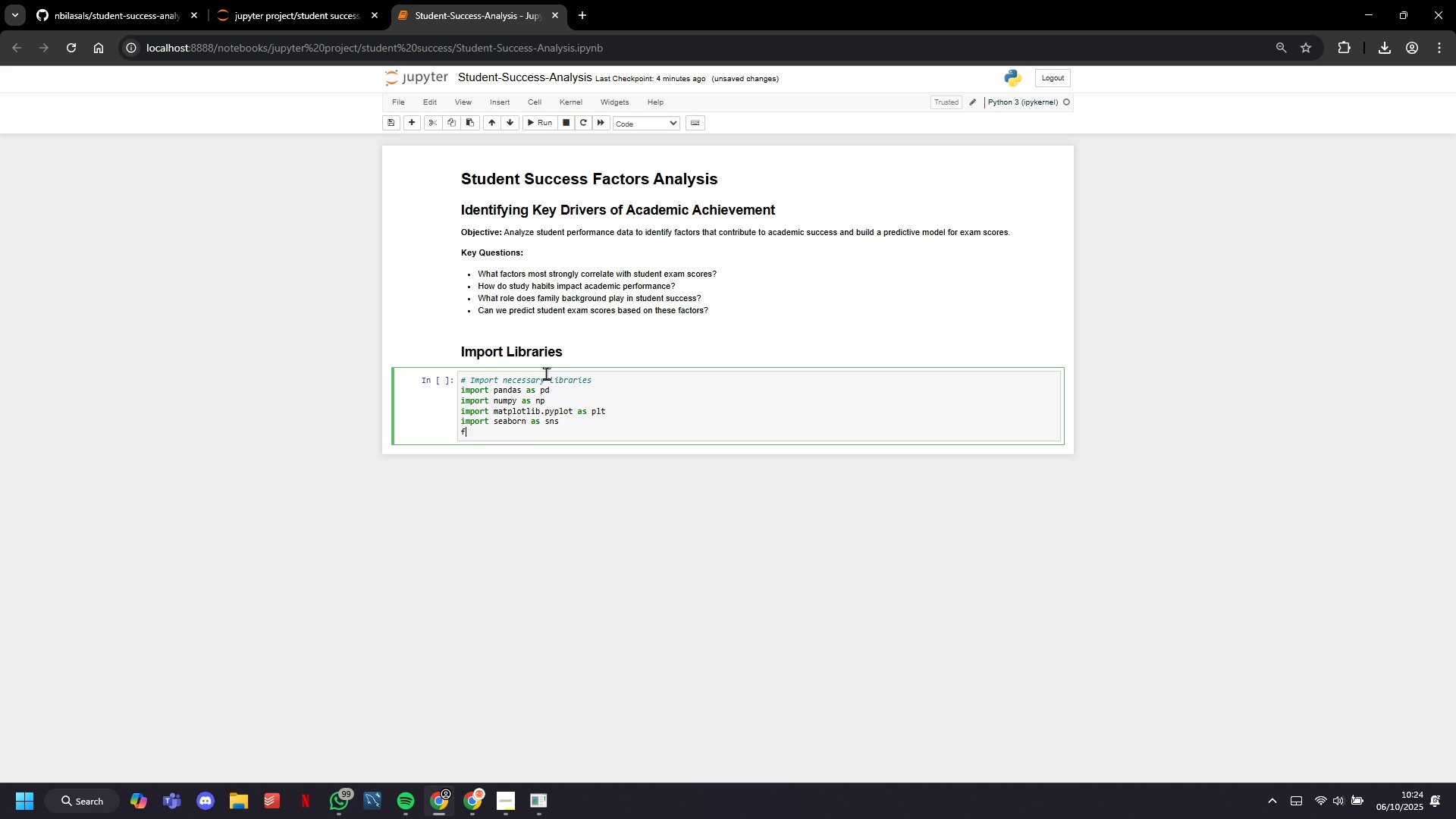 
type(from sklear.)
key(Backspace)
key(Backspace)
type(rn.model_selection import ta)
key(Backspace)
type(rain_test_split)